 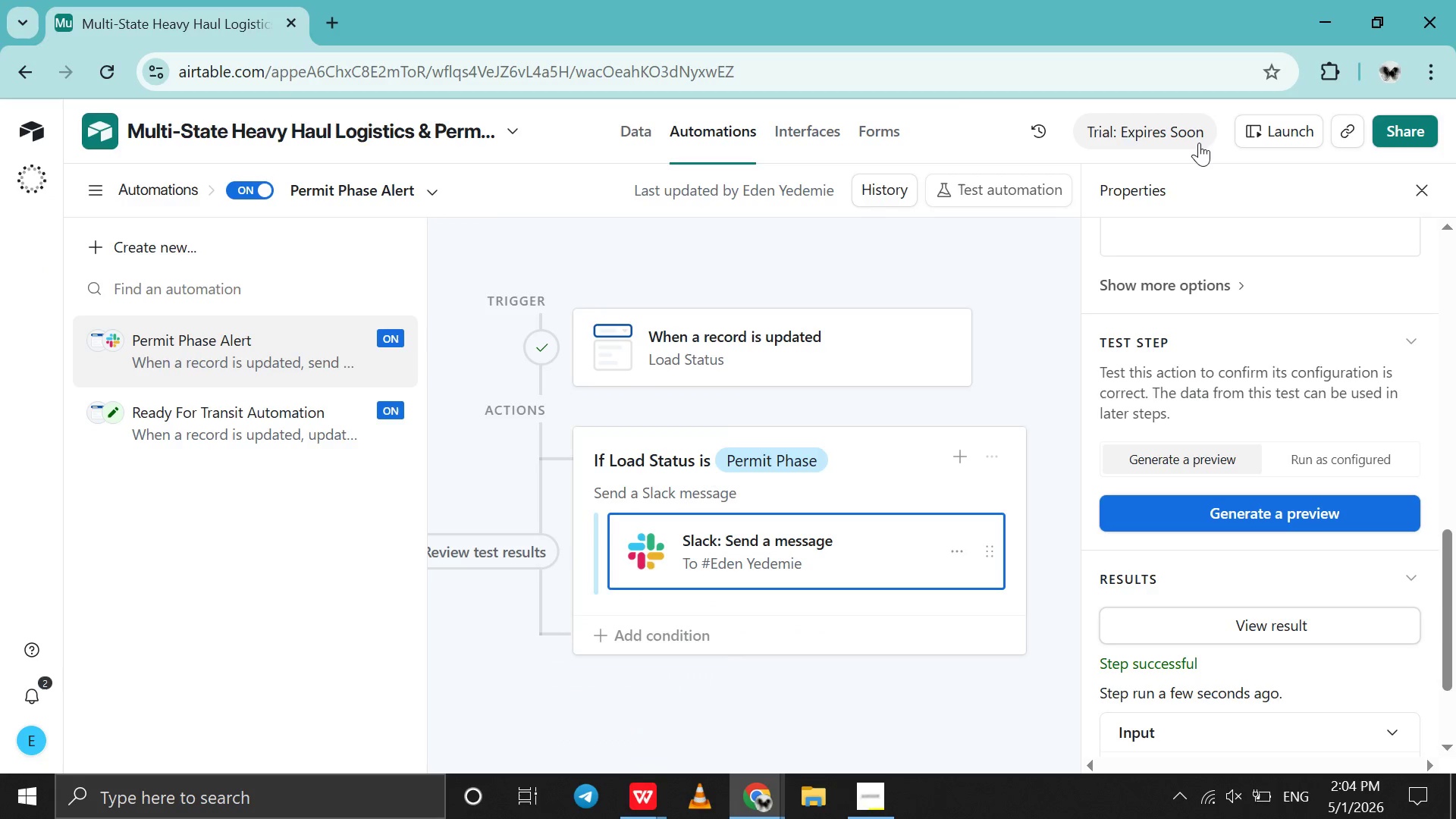 
left_click([648, 124])
 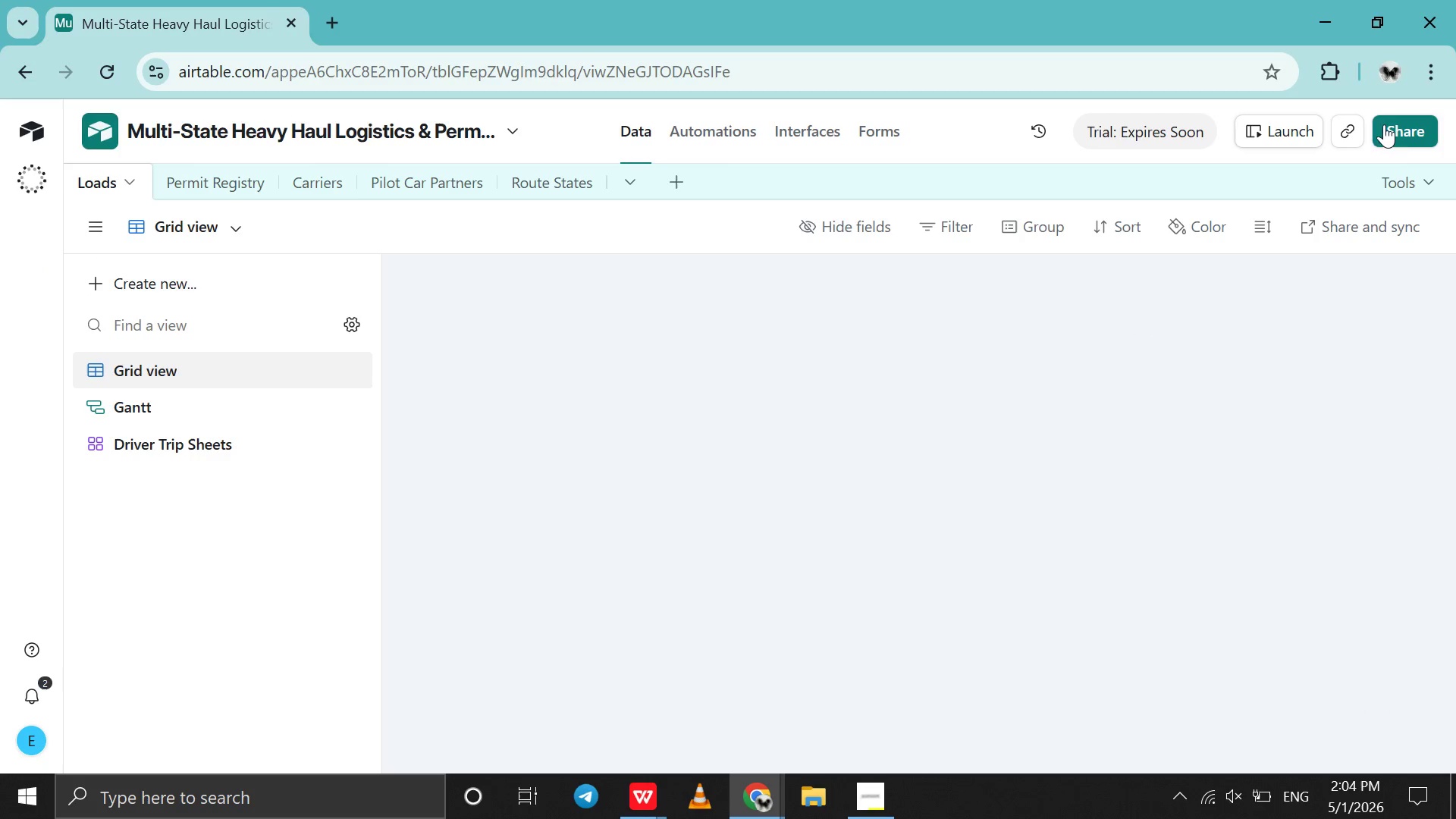 
left_click([1402, 123])
 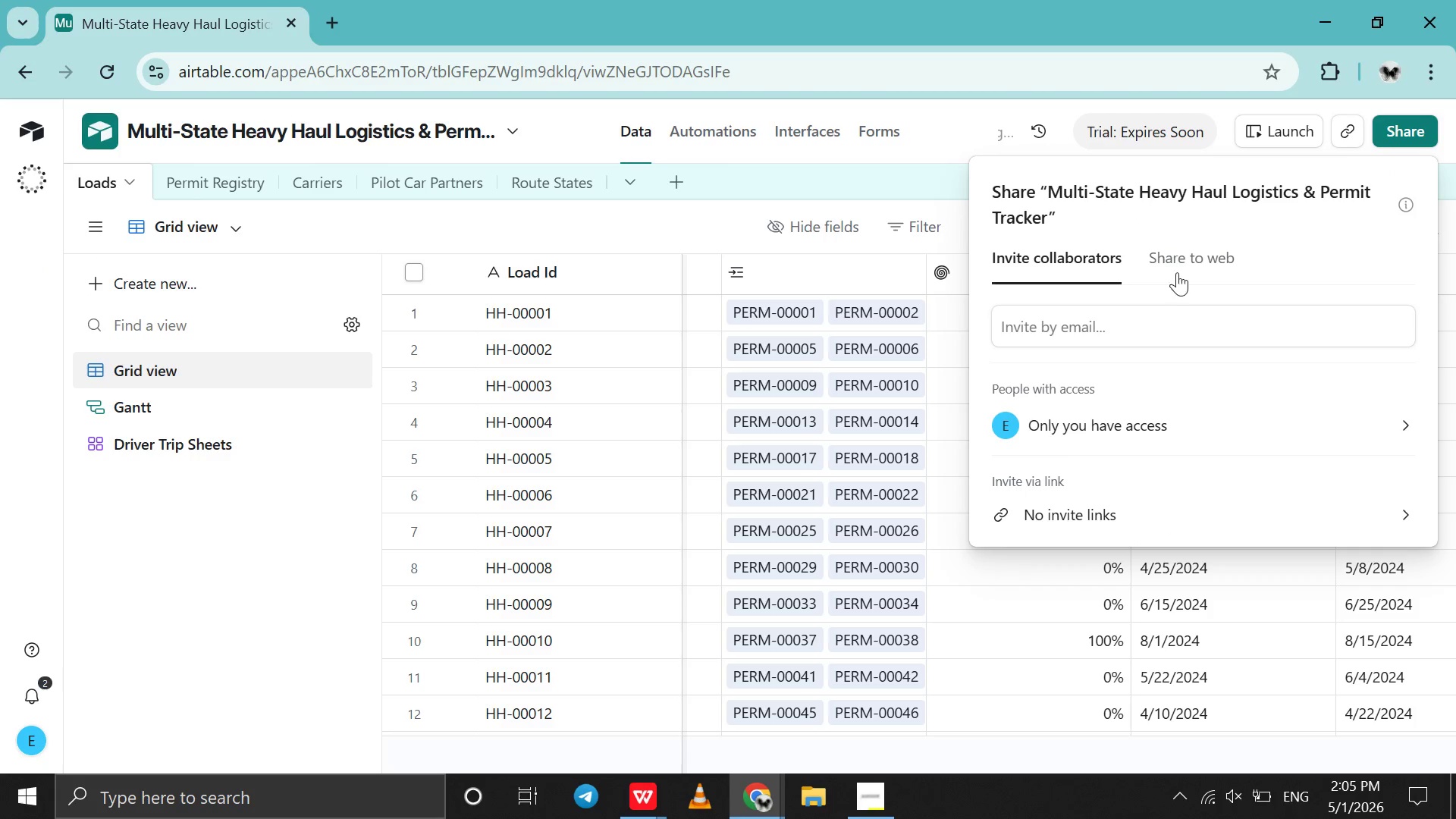 
left_click([1191, 266])
 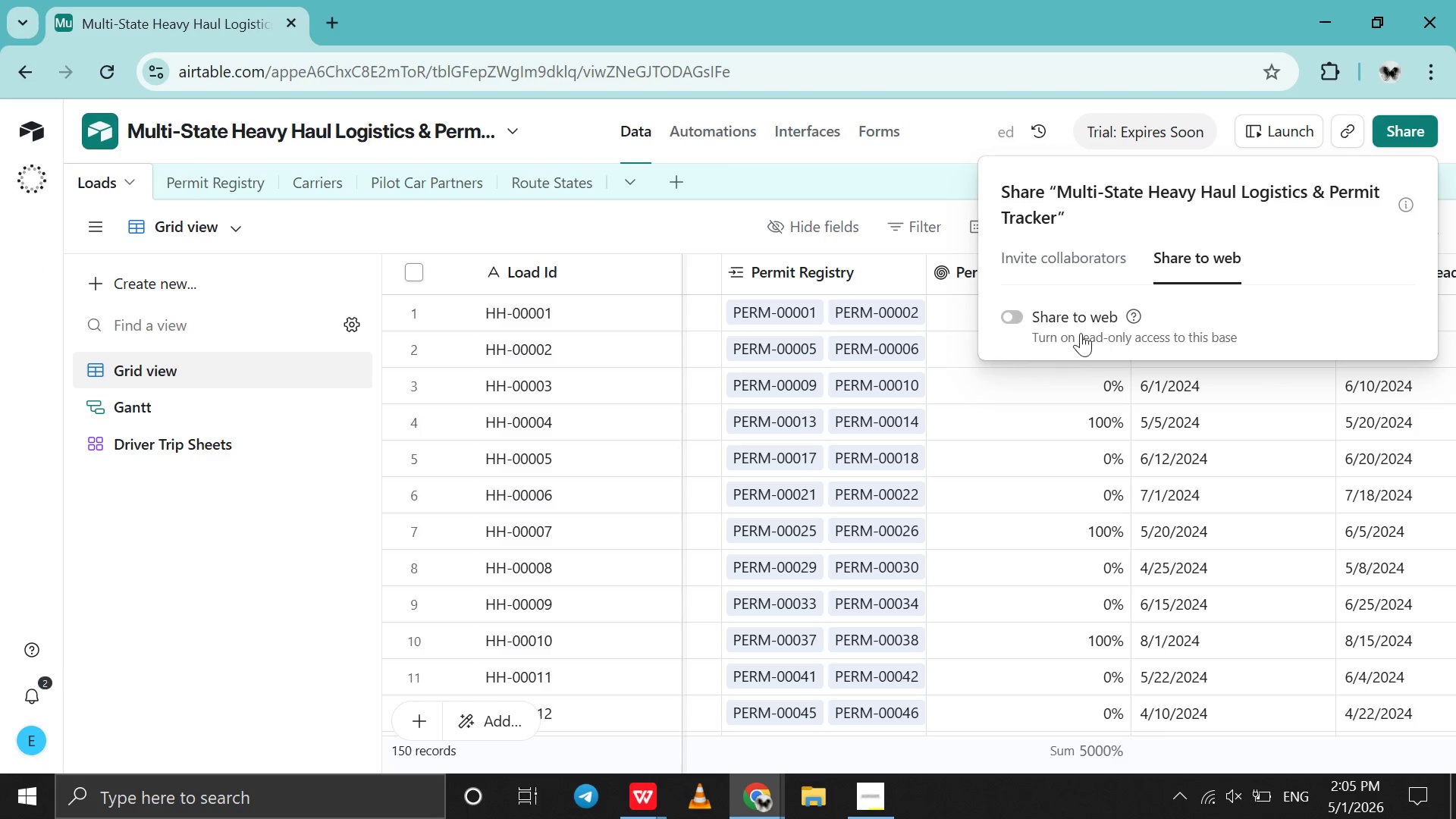 
left_click([1081, 333])
 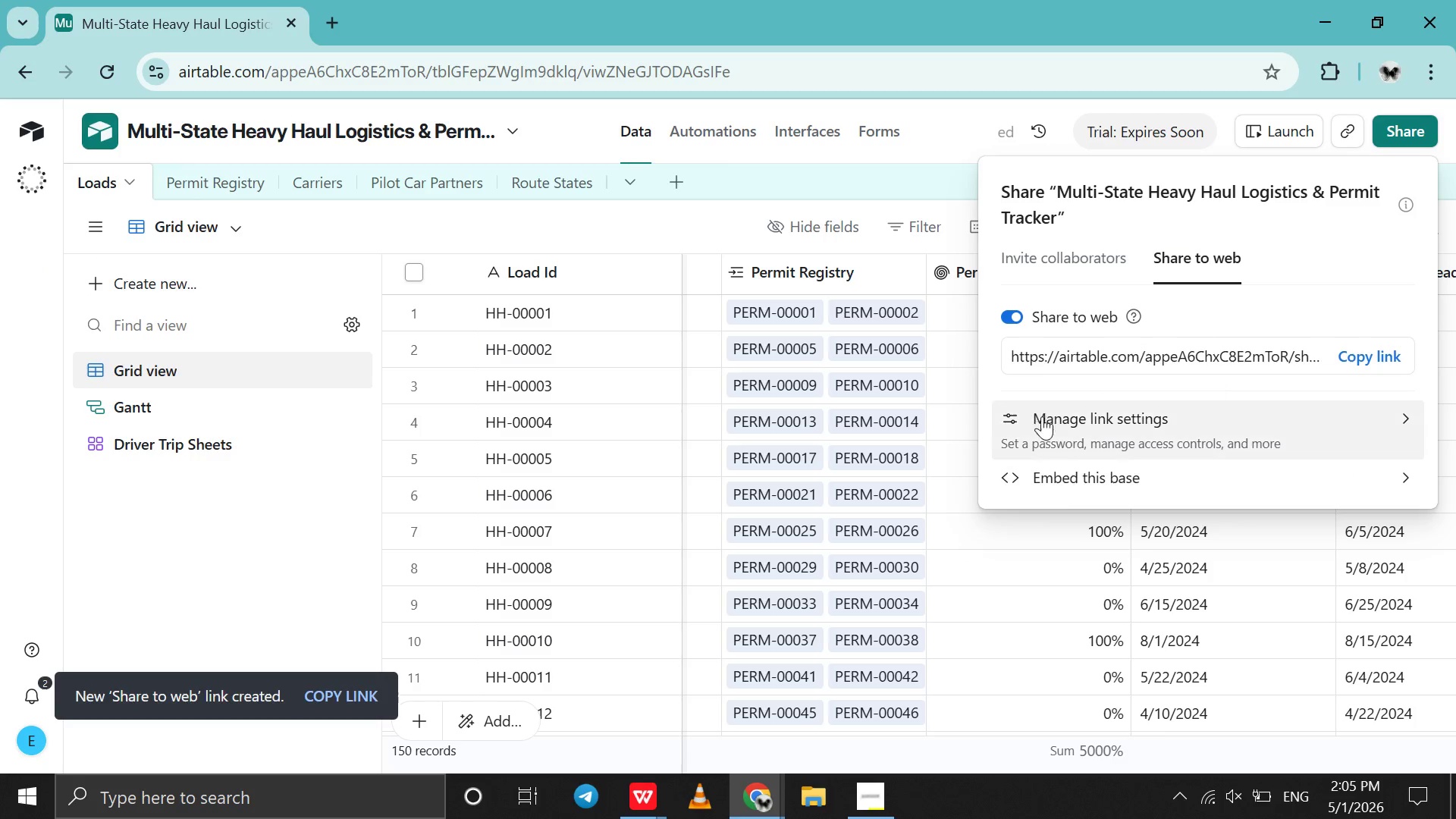 
left_click([1042, 419])
 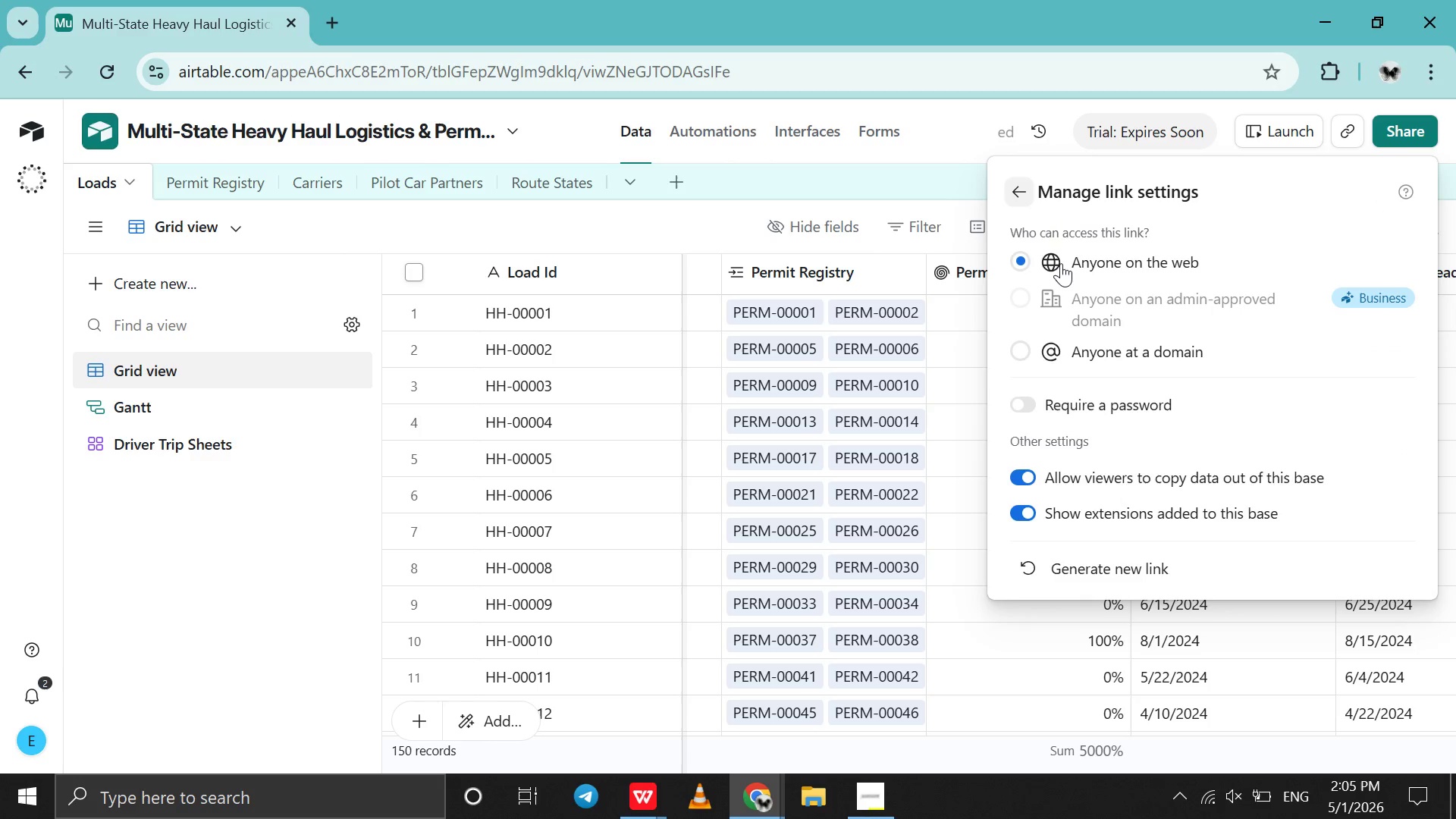 
left_click([1020, 208])
 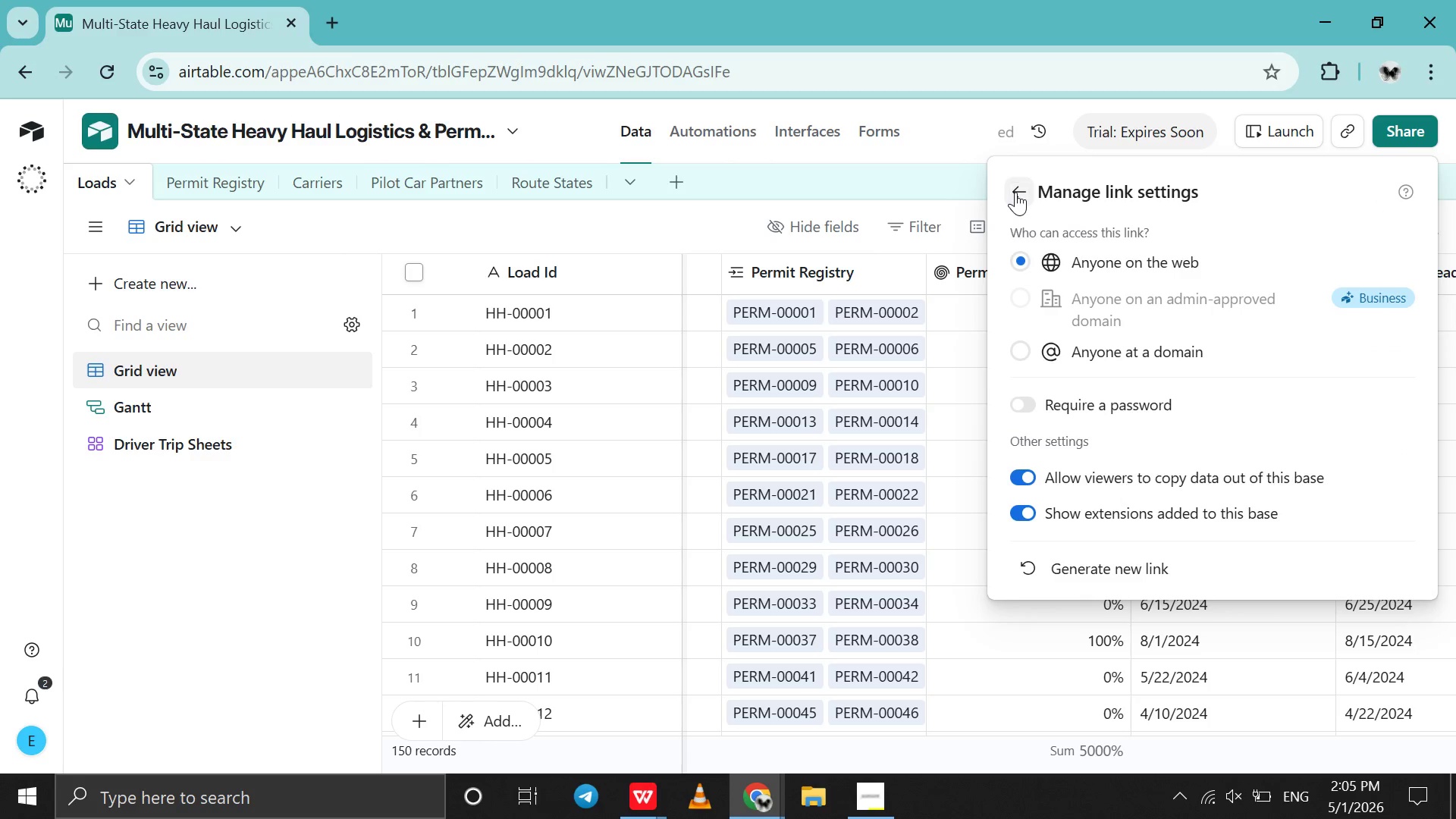 
left_click([1015, 192])
 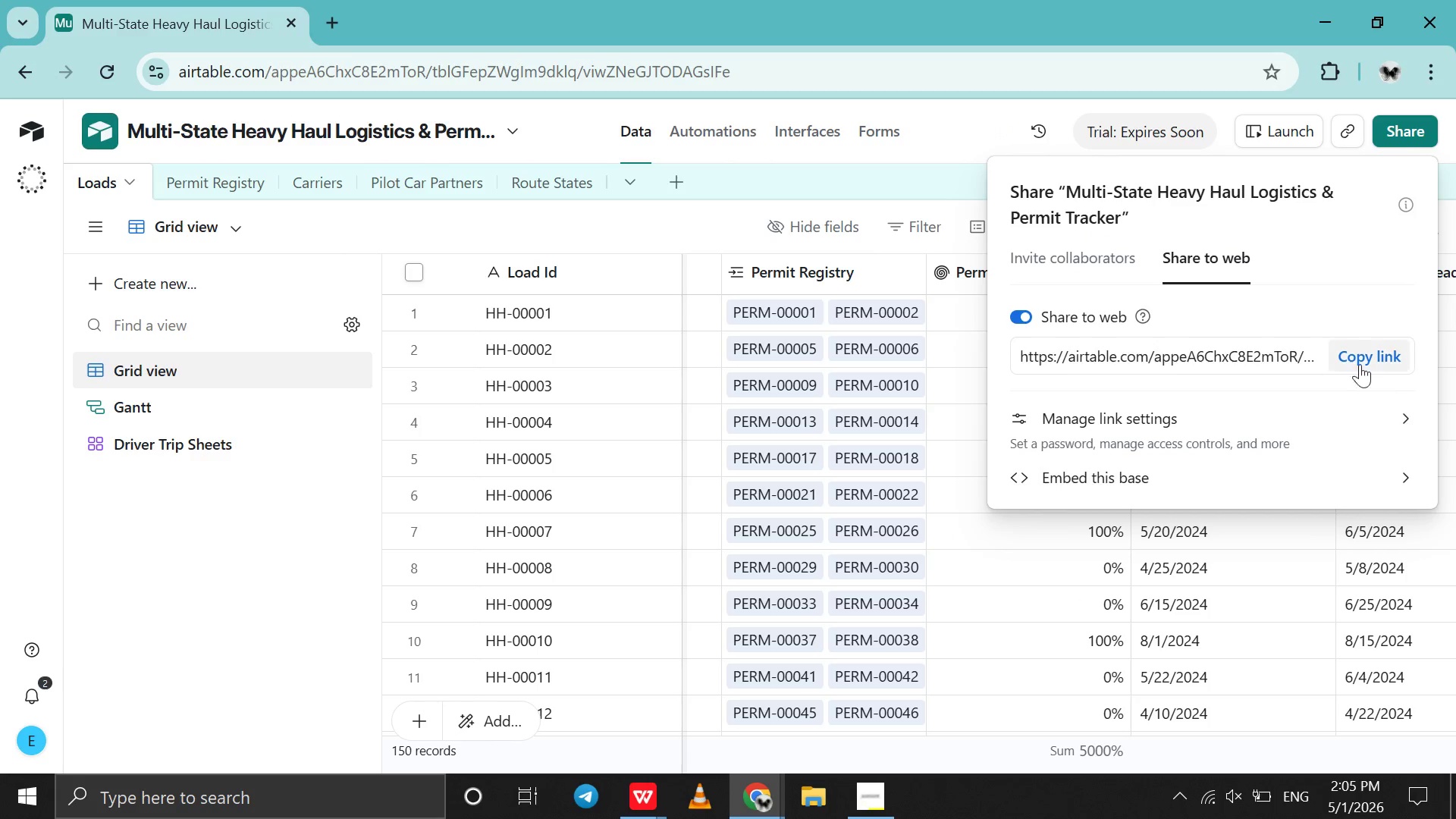 
left_click([1370, 363])
 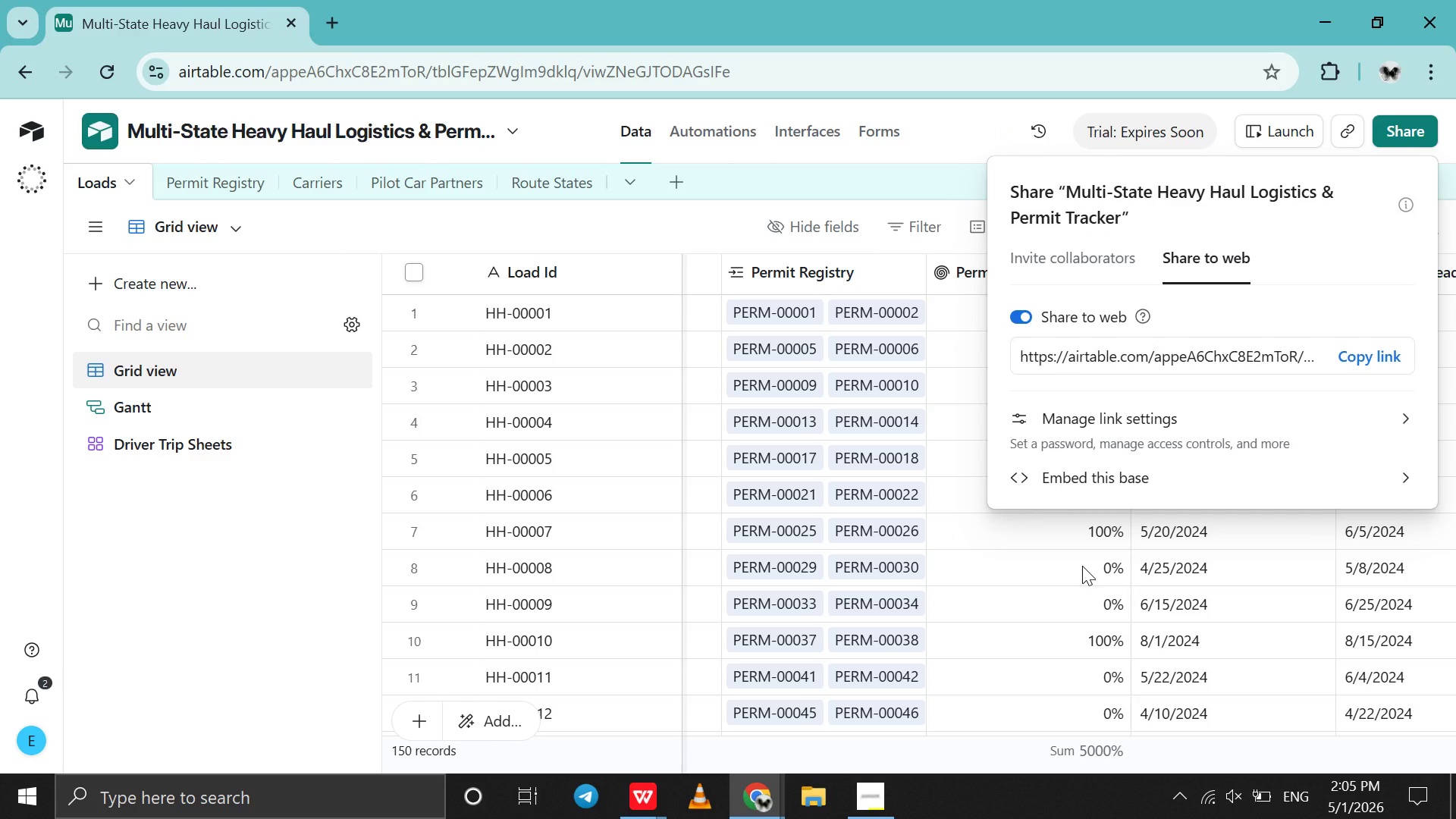 
left_click([1082, 566])
 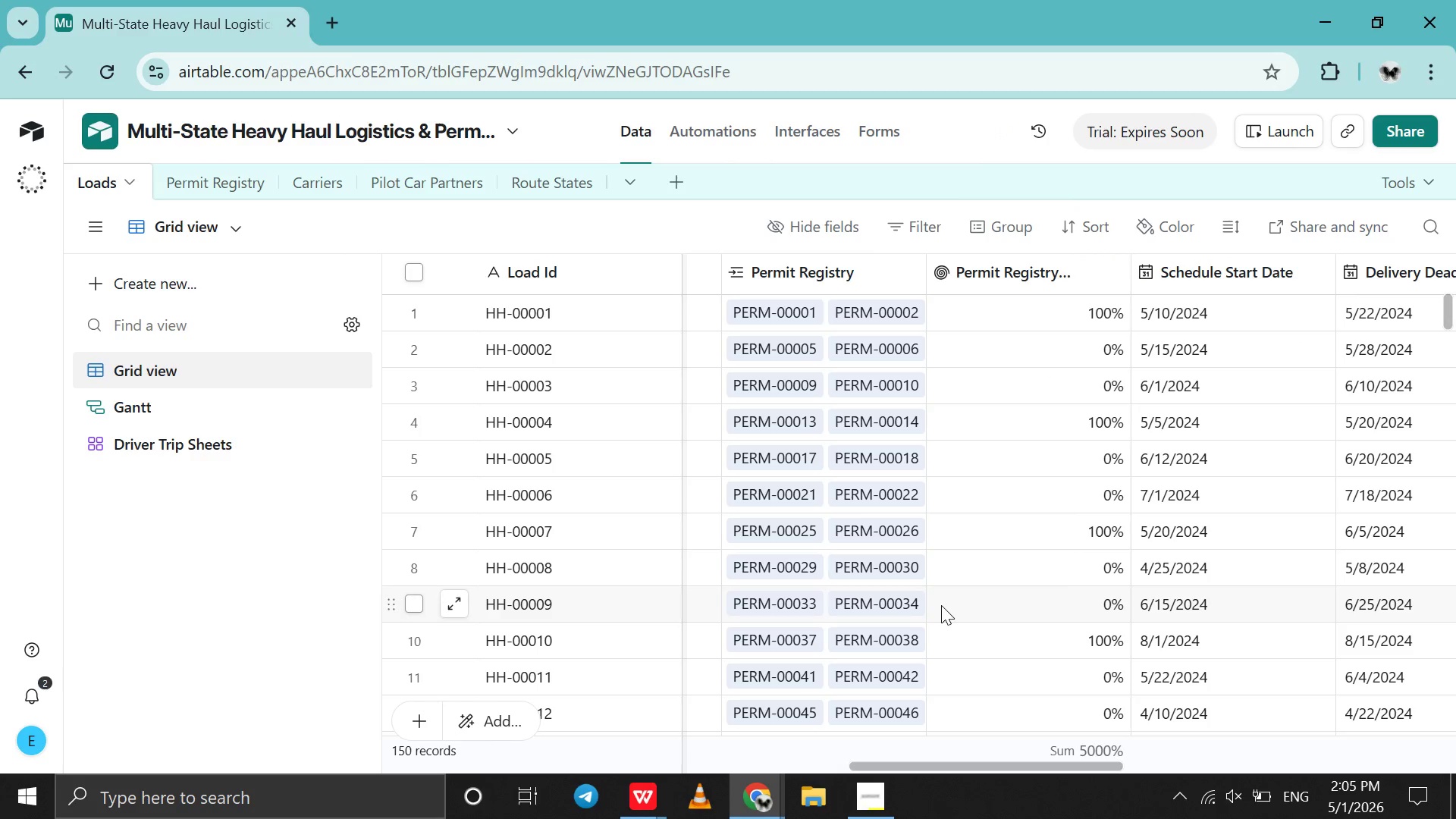 
left_click([886, 777])